 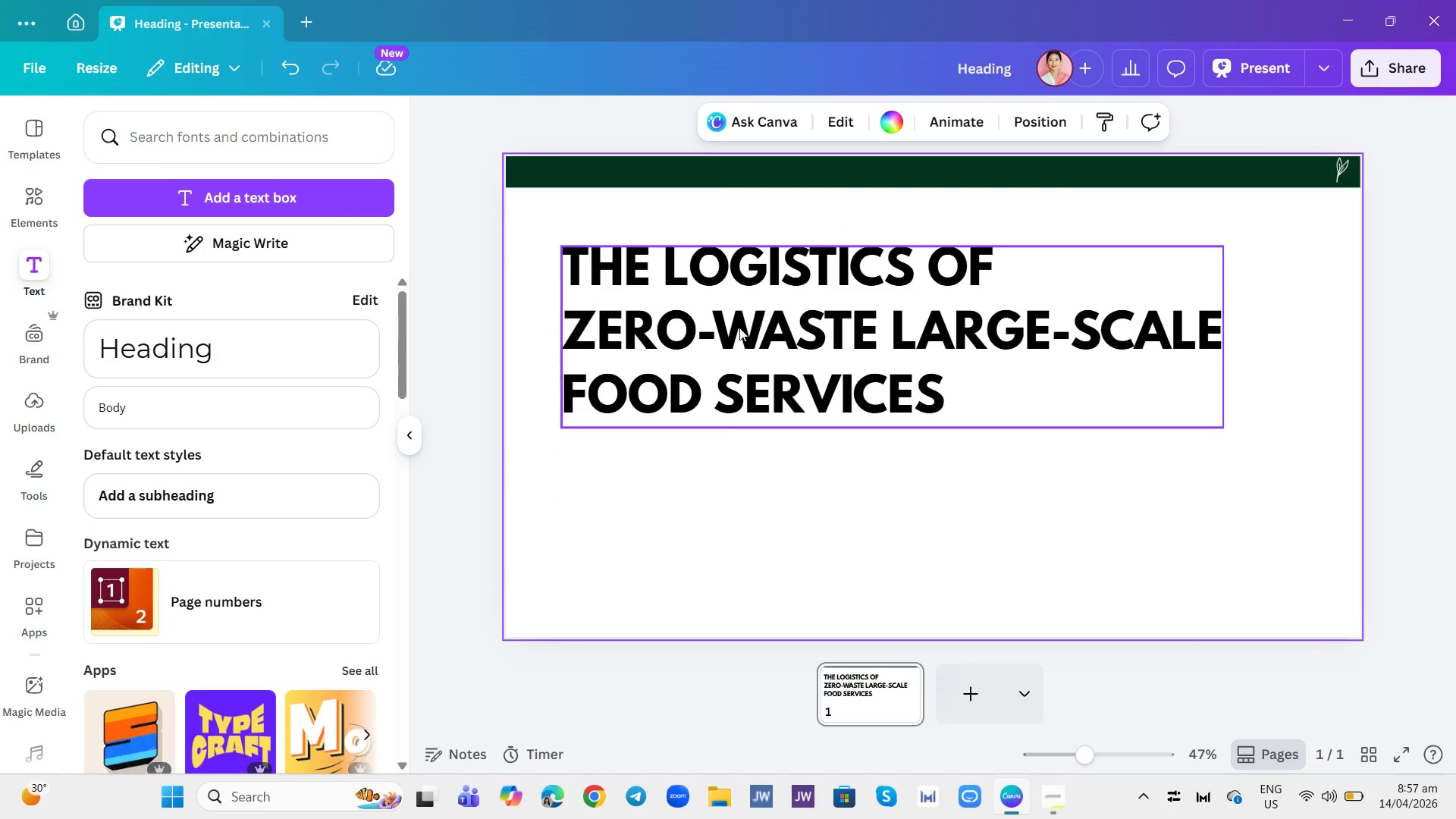 
left_click([720, 369])
 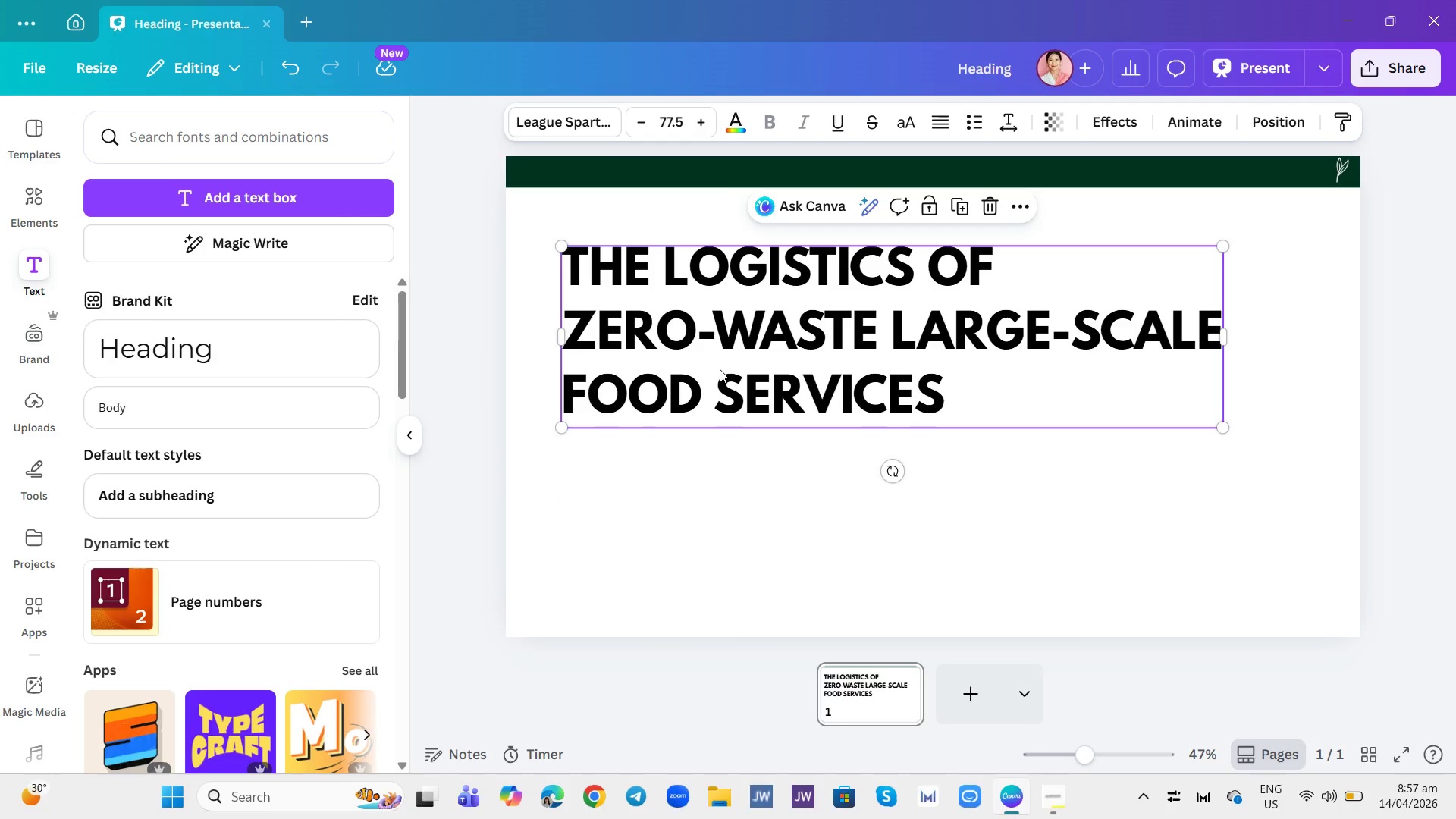 
double_click([720, 369])
 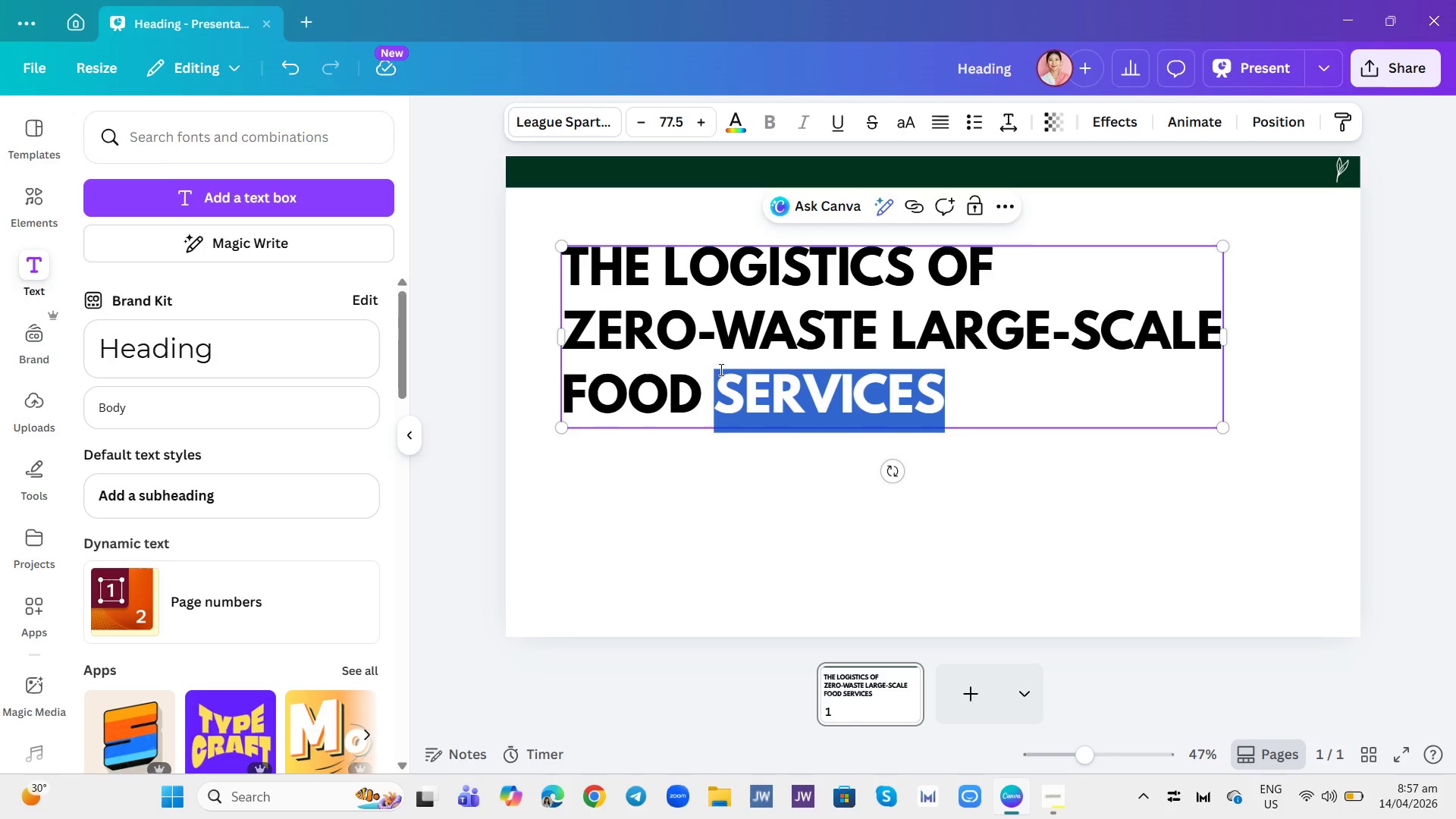 
key(Control+A)
 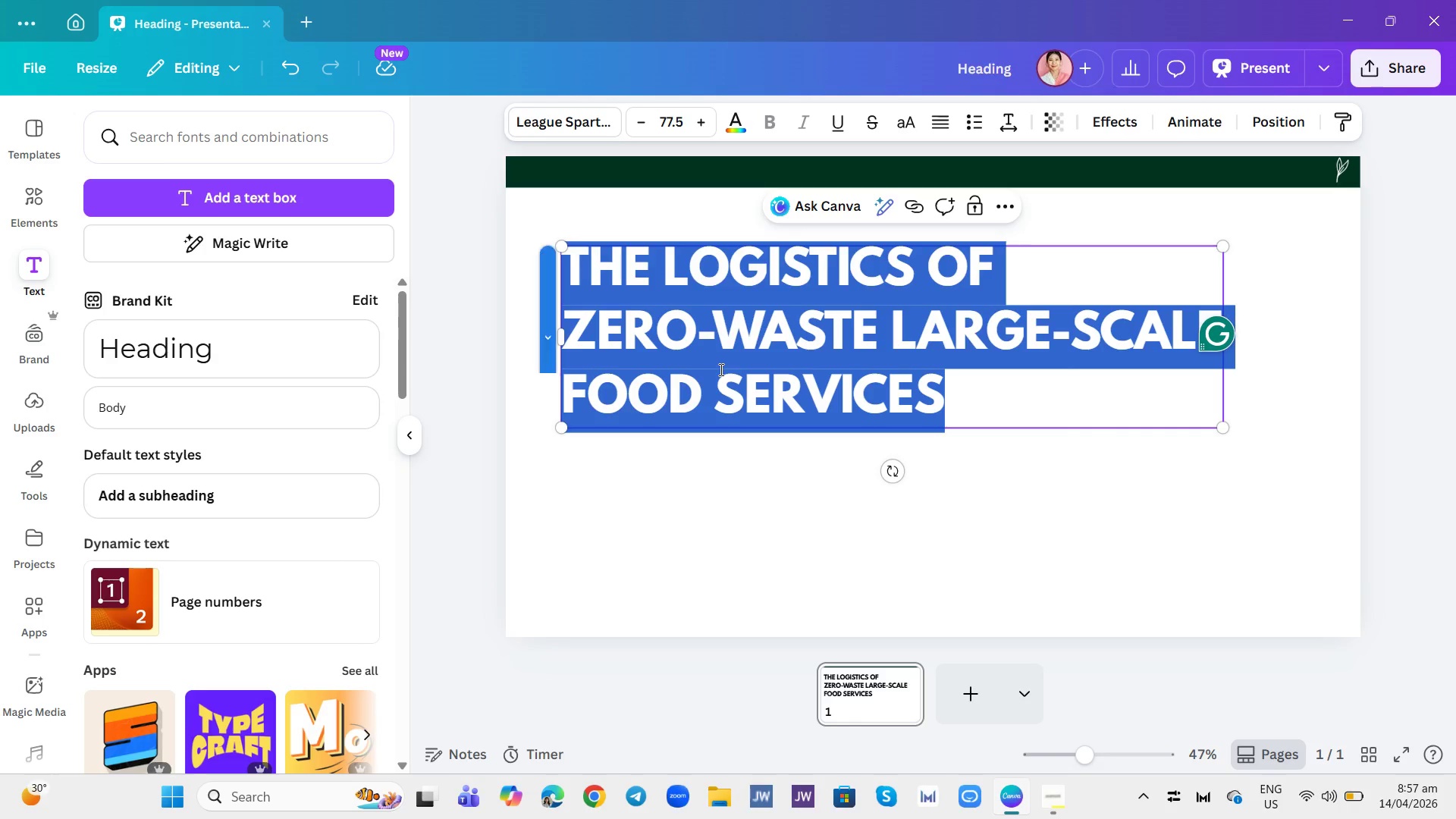 
key(CapsLock)
 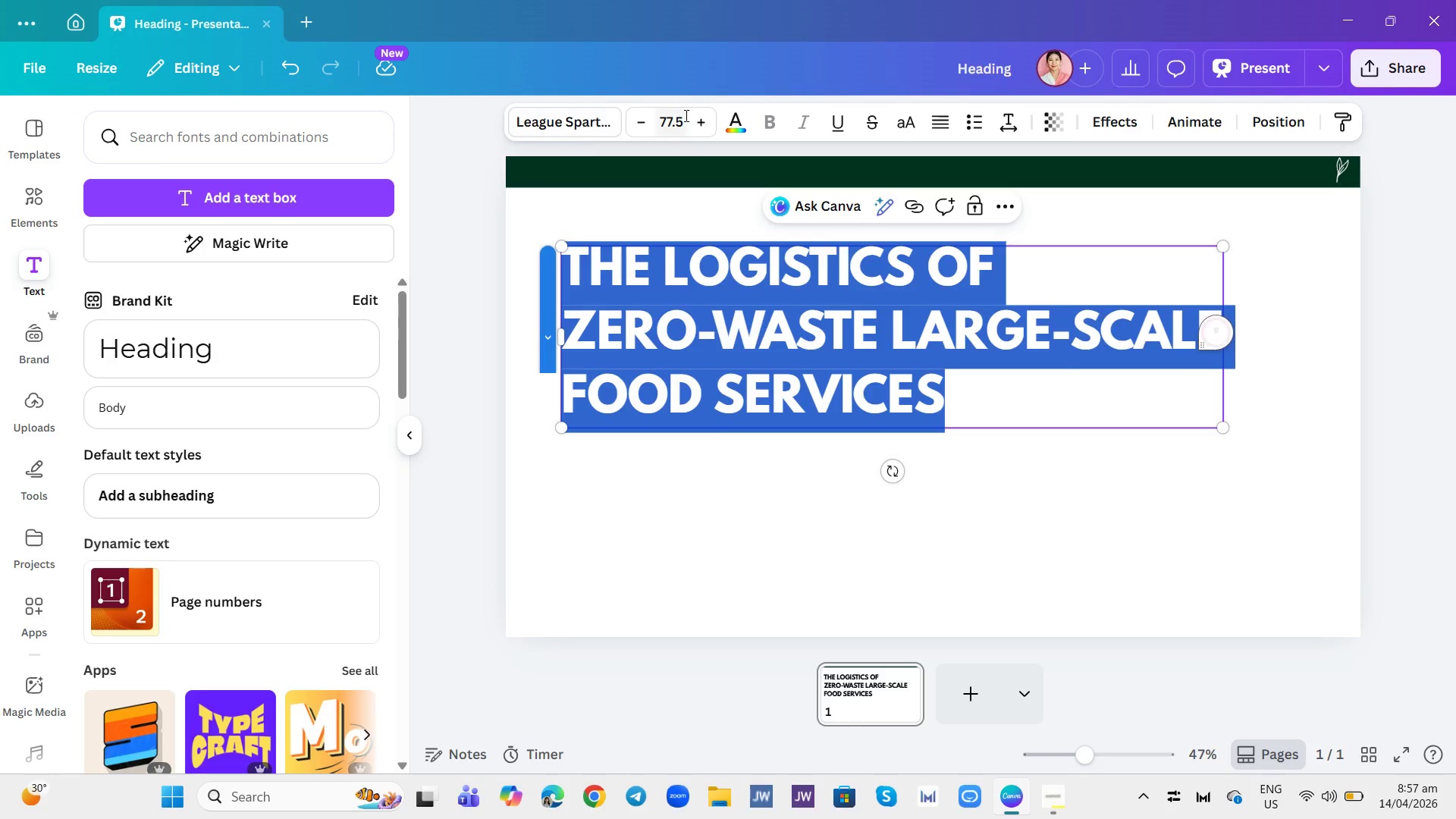 
left_click([732, 127])
 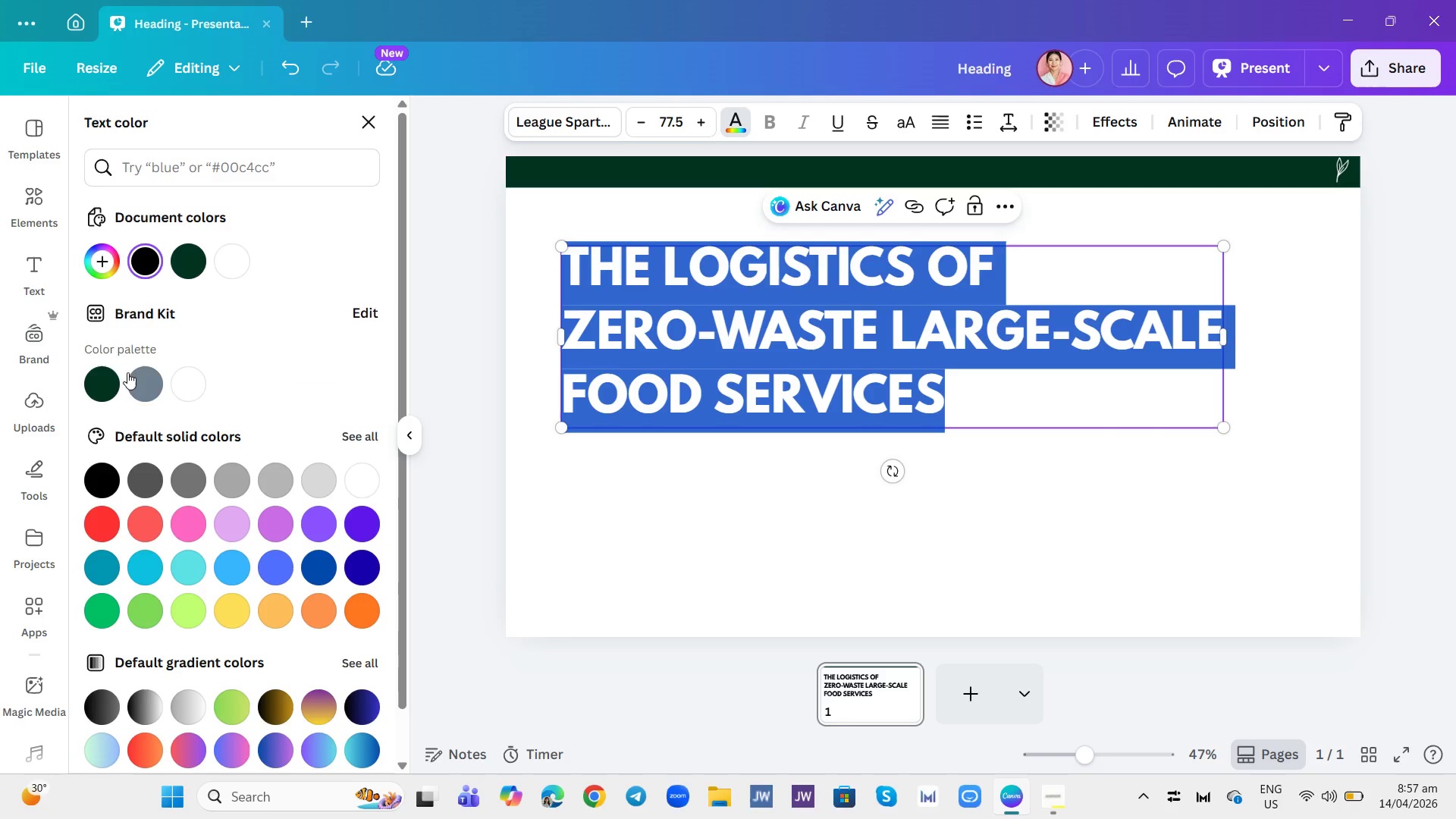 
left_click([105, 374])
 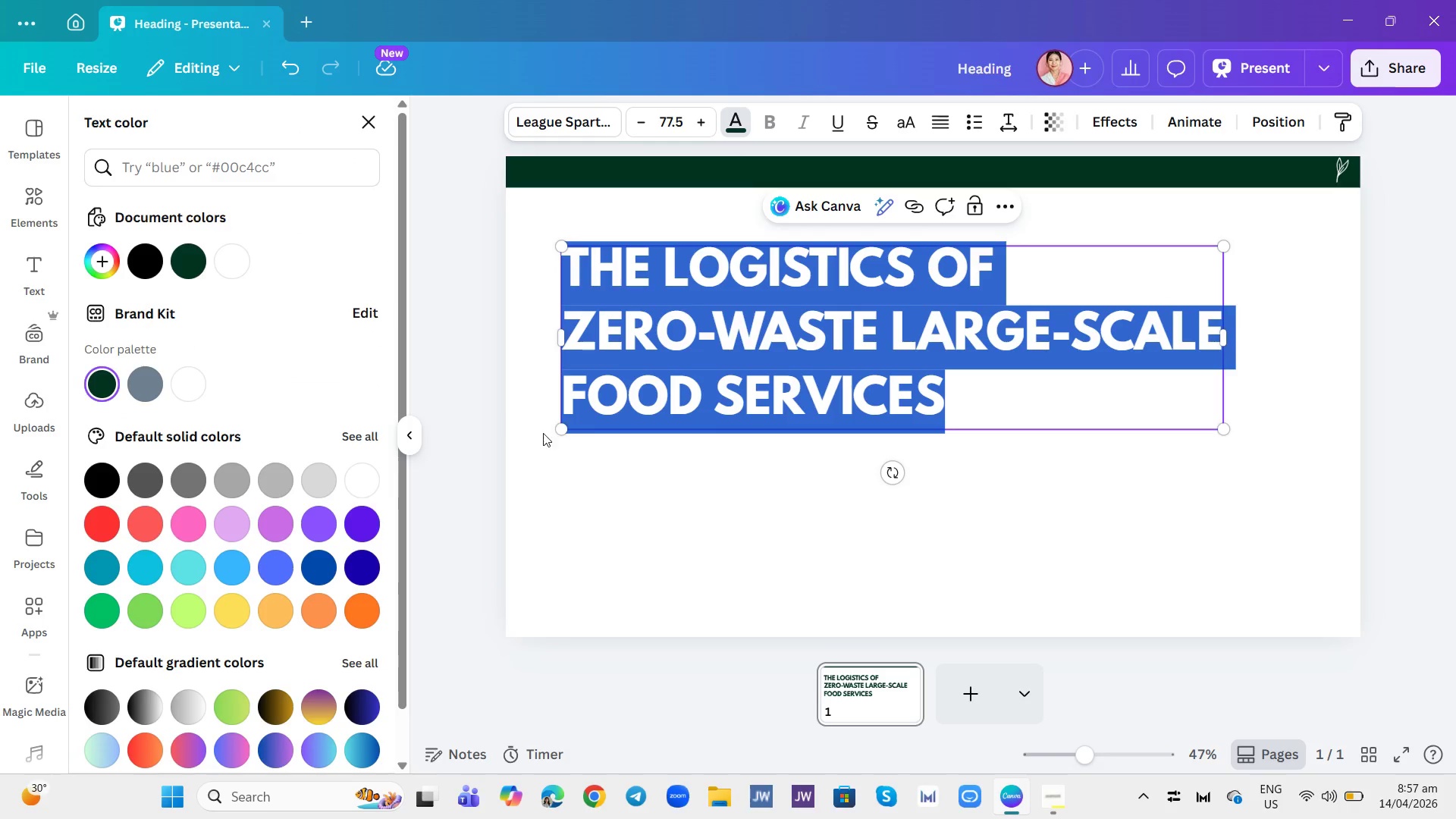 
left_click([617, 476])
 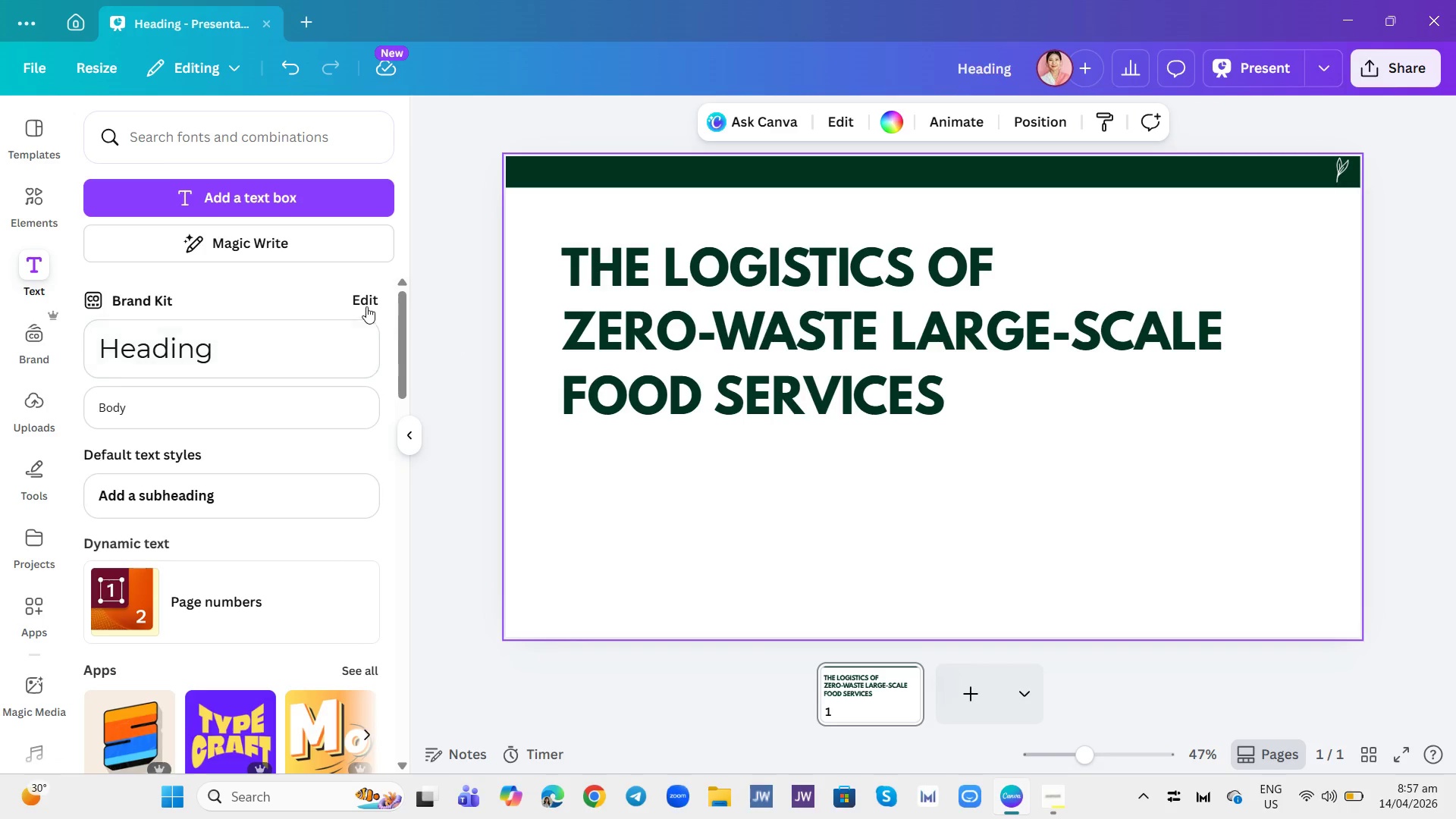 
wait(15.81)
 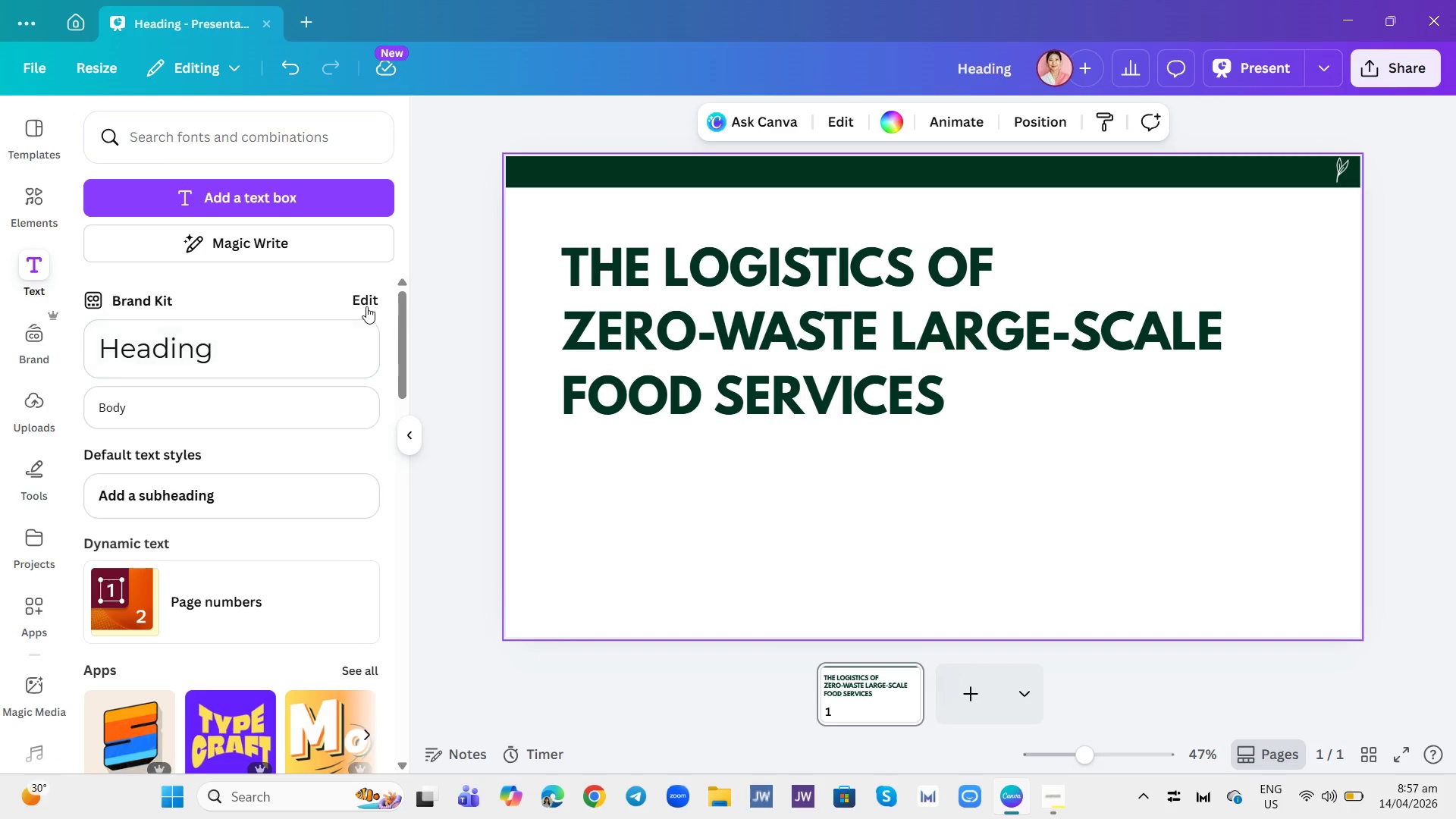 
left_click([297, 416])
 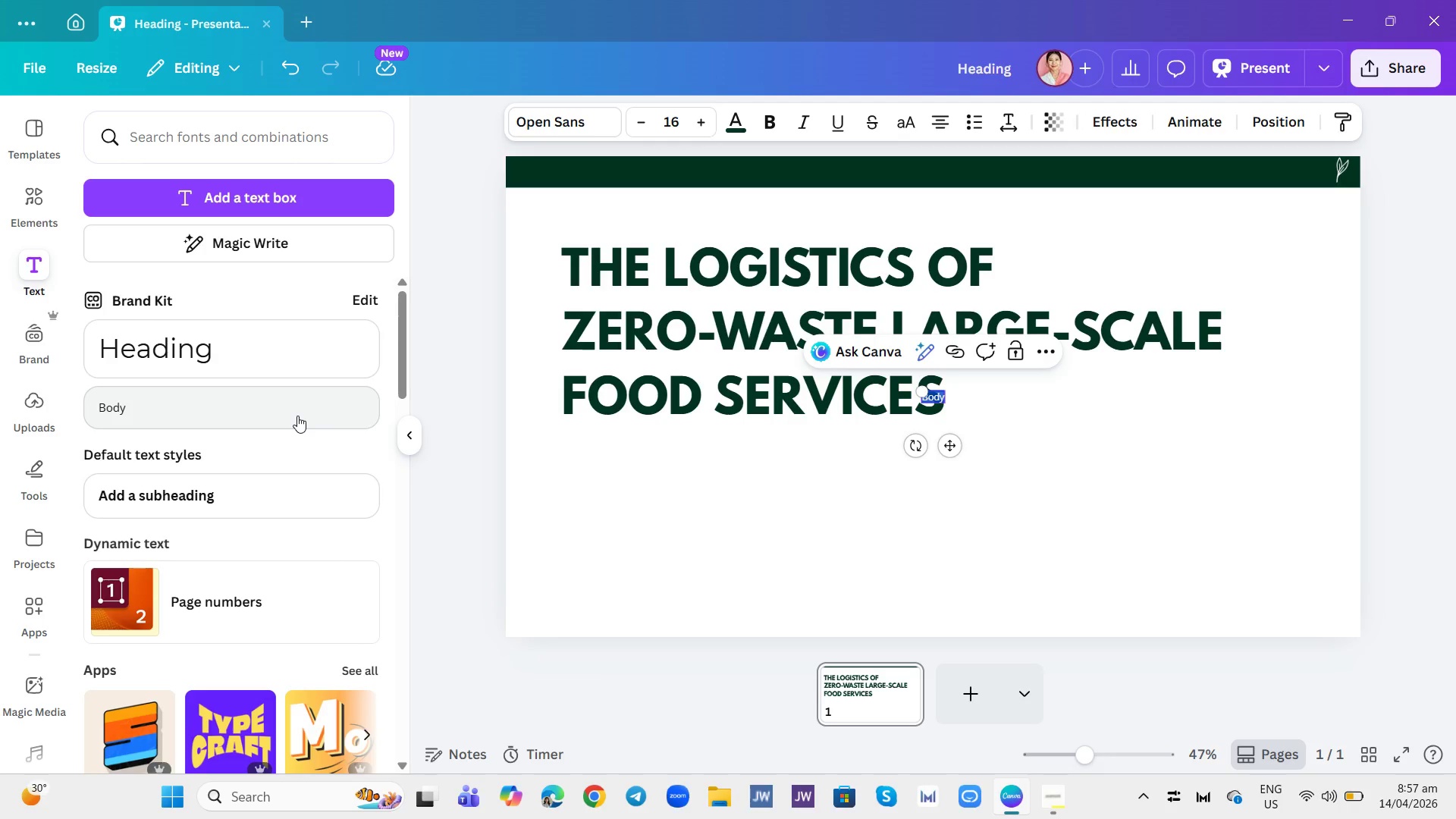 
type(Veridian Harvets)
key(Backspace)
key(Backspace)
type(st)
 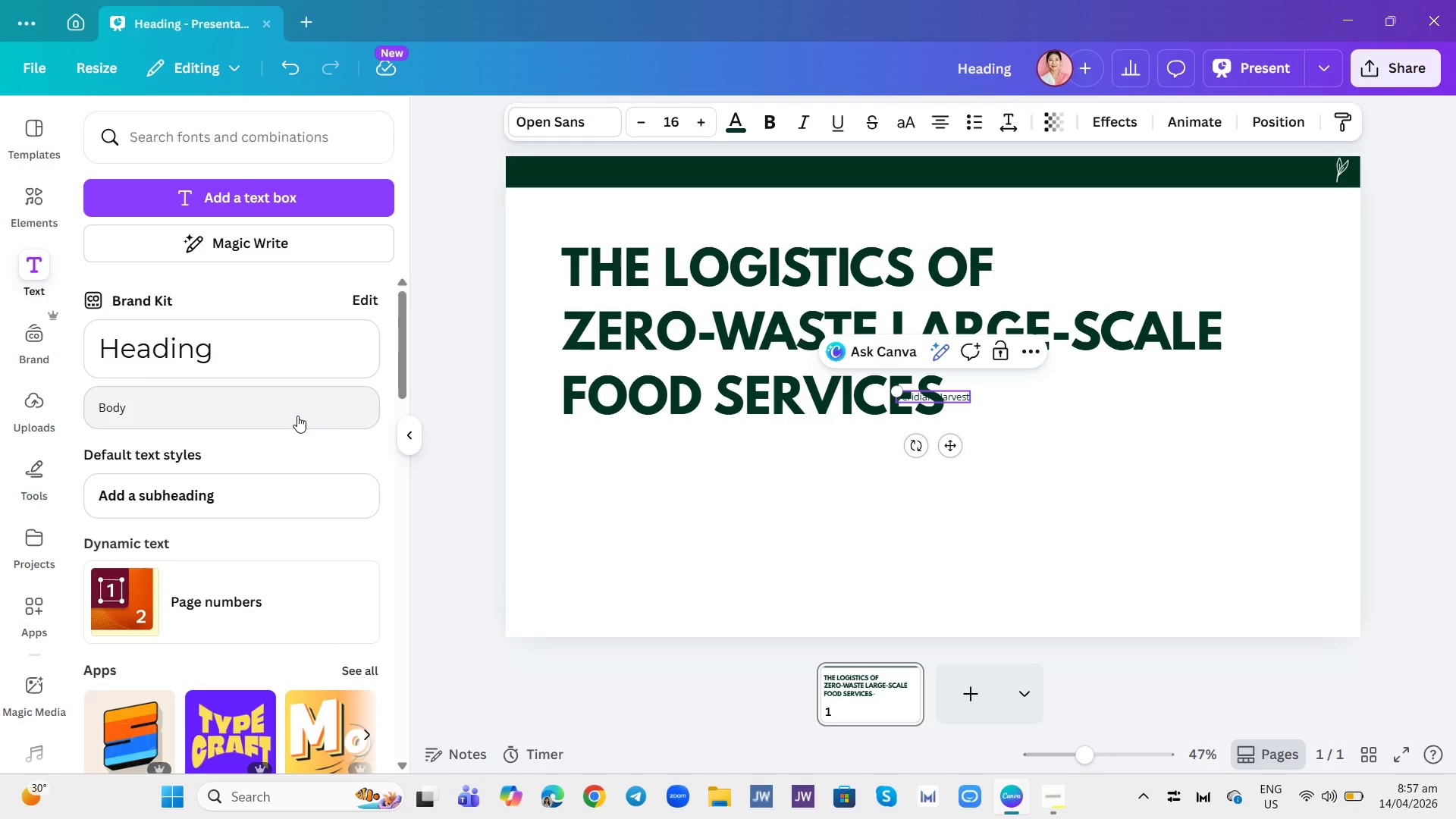 
left_click_drag(start_coordinate=[901, 390], to_coordinate=[770, 360])
 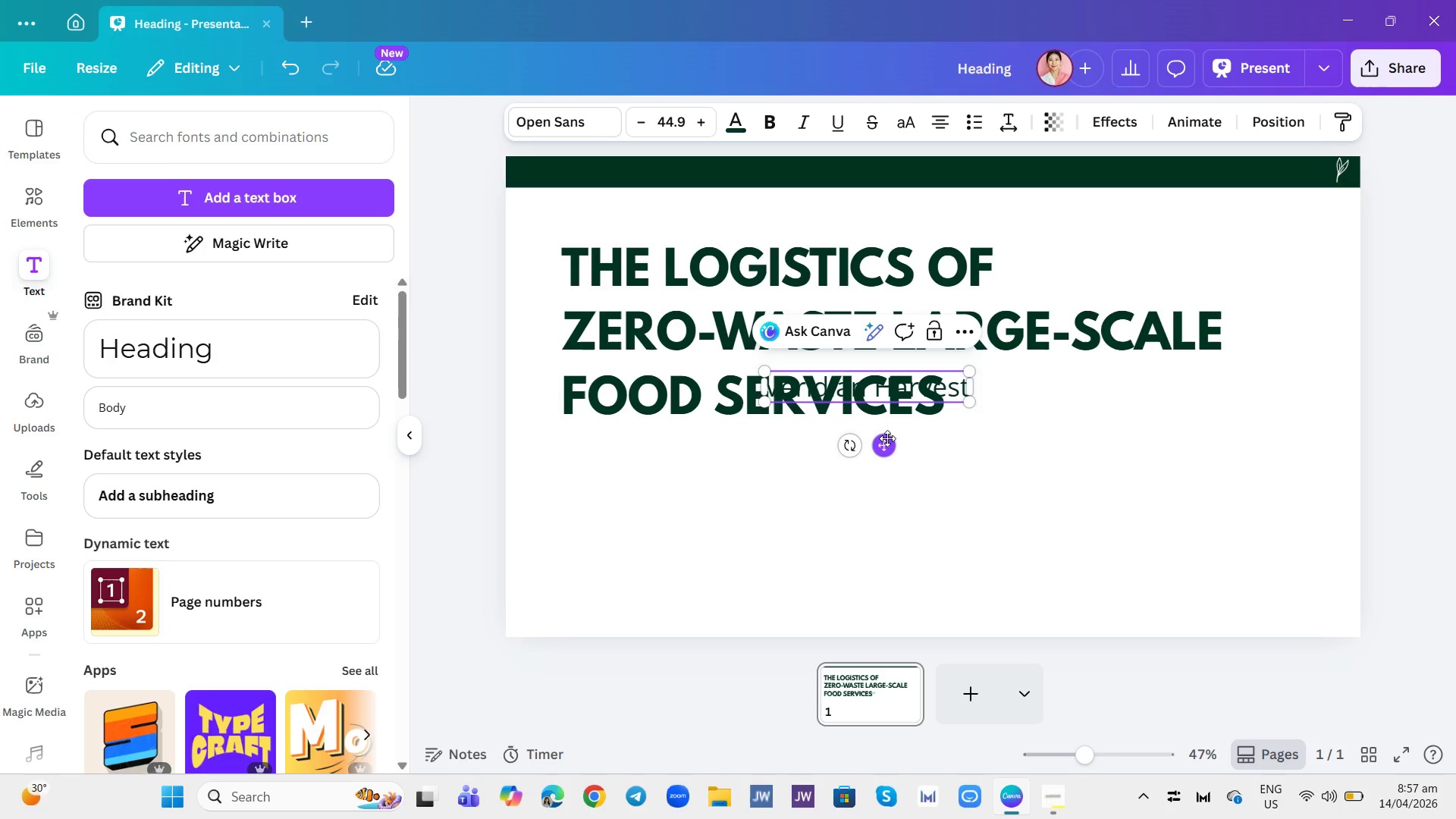 
left_click_drag(start_coordinate=[887, 438], to_coordinate=[689, 491])
 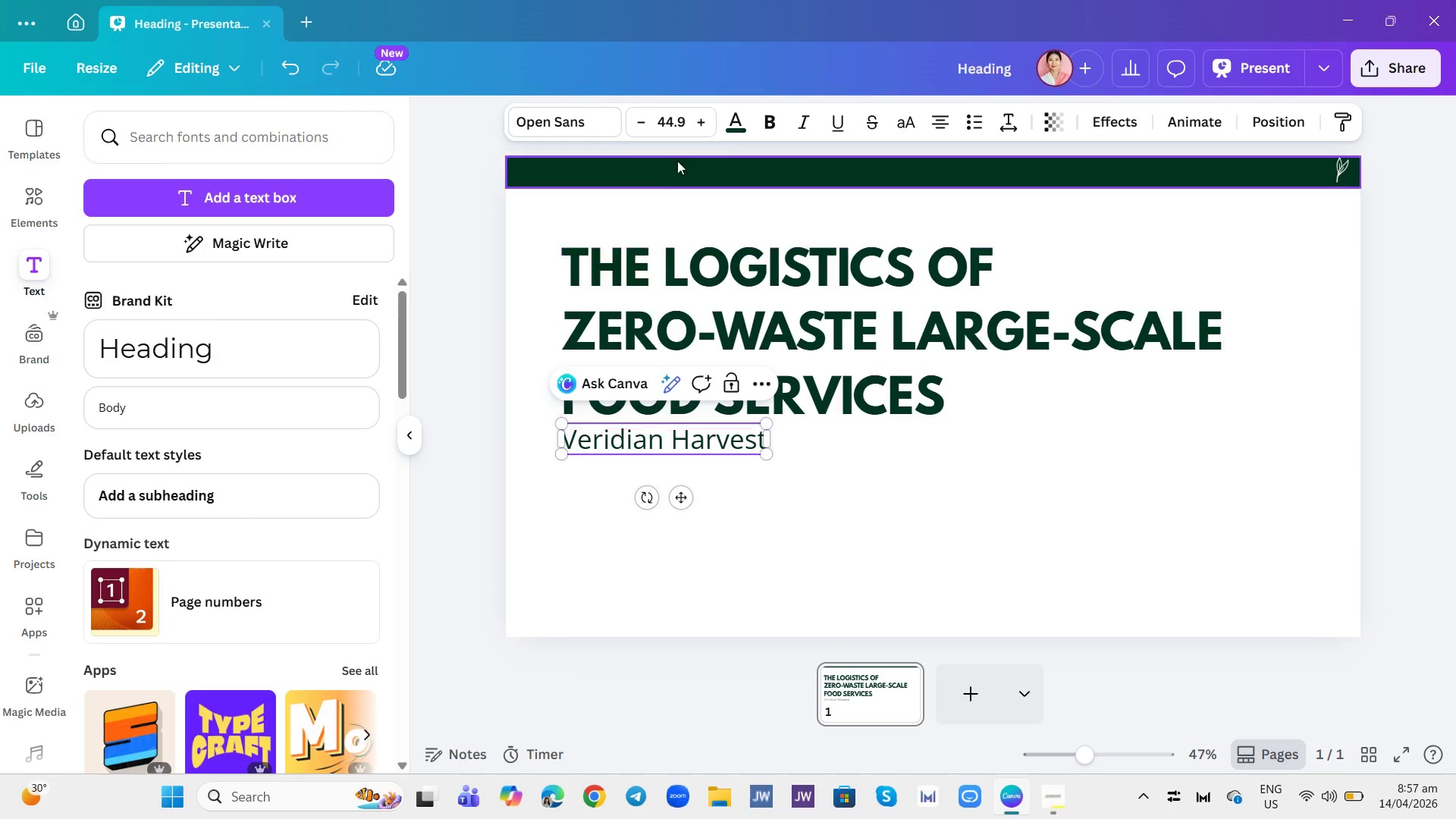 
left_click([736, 124])
 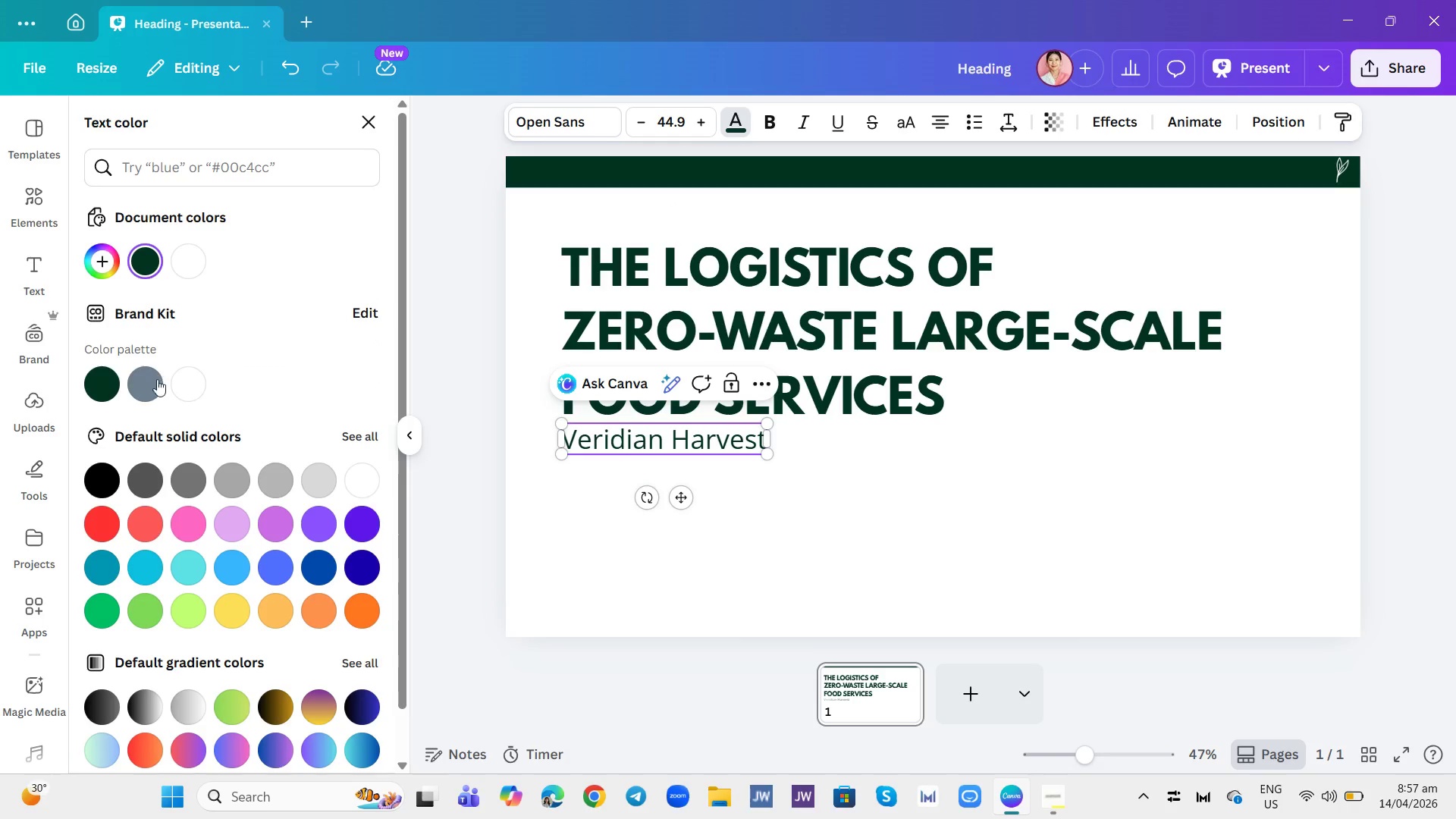 
left_click([141, 388])
 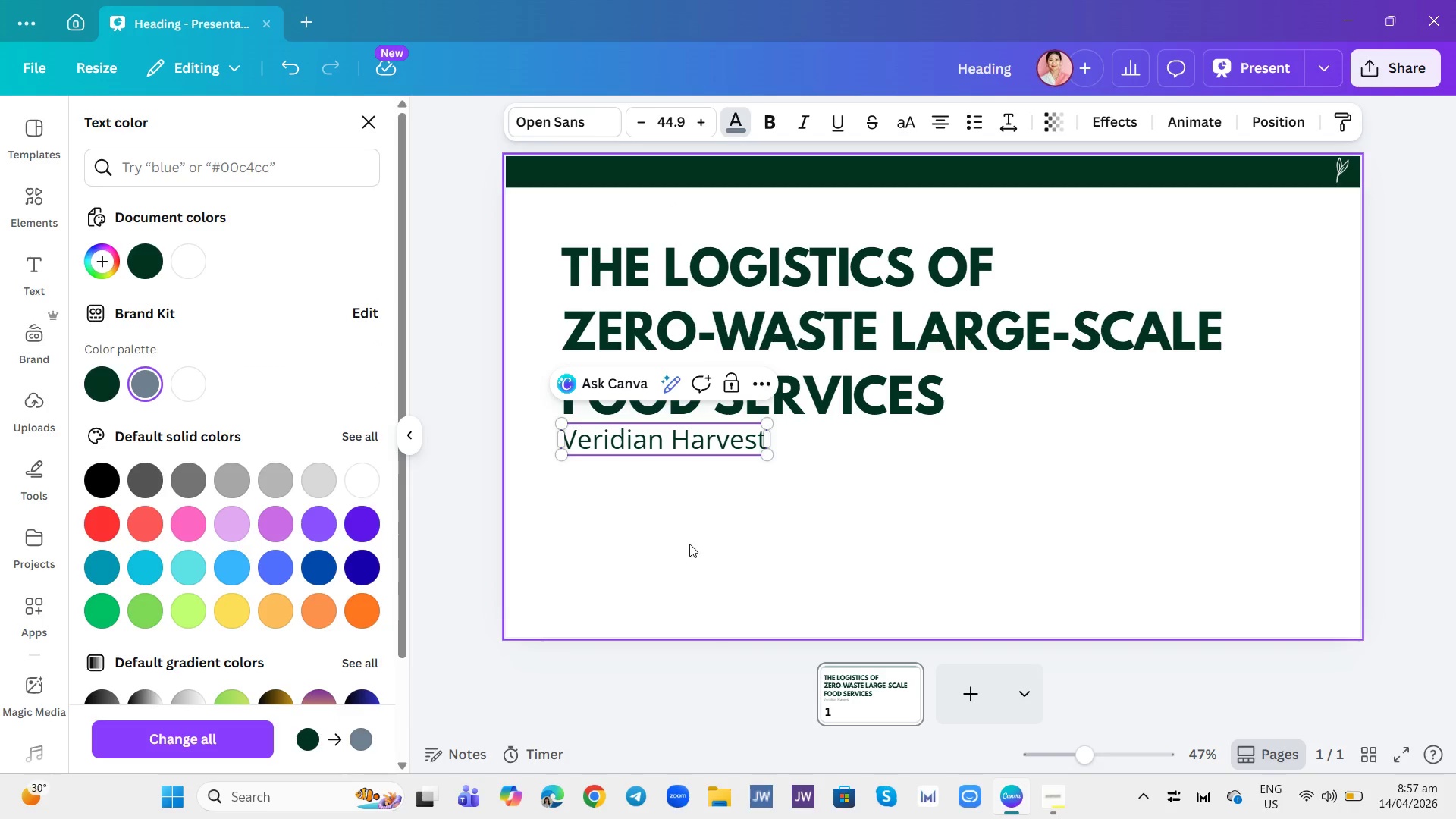 
left_click([772, 561])
 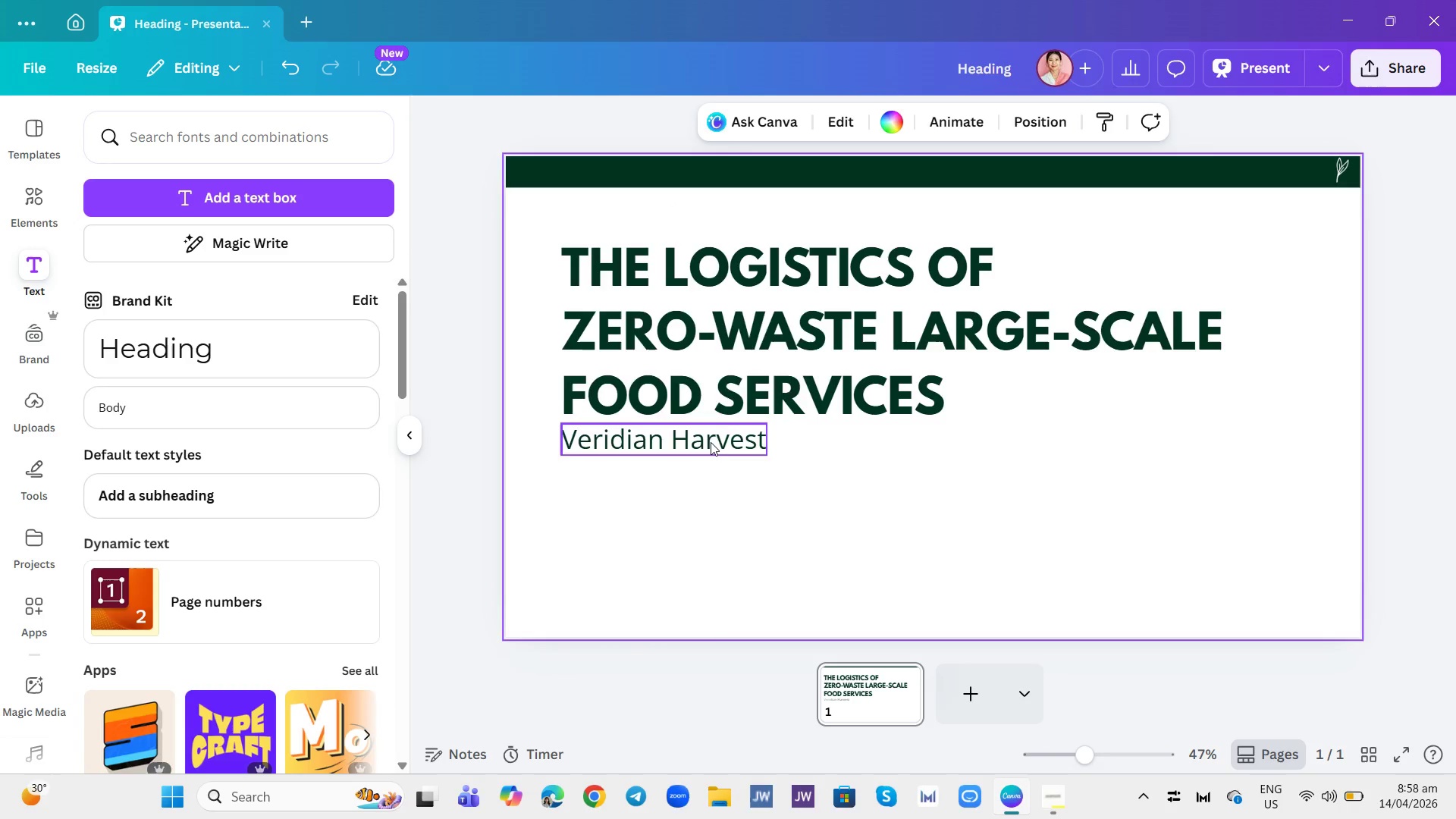 
double_click([711, 442])
 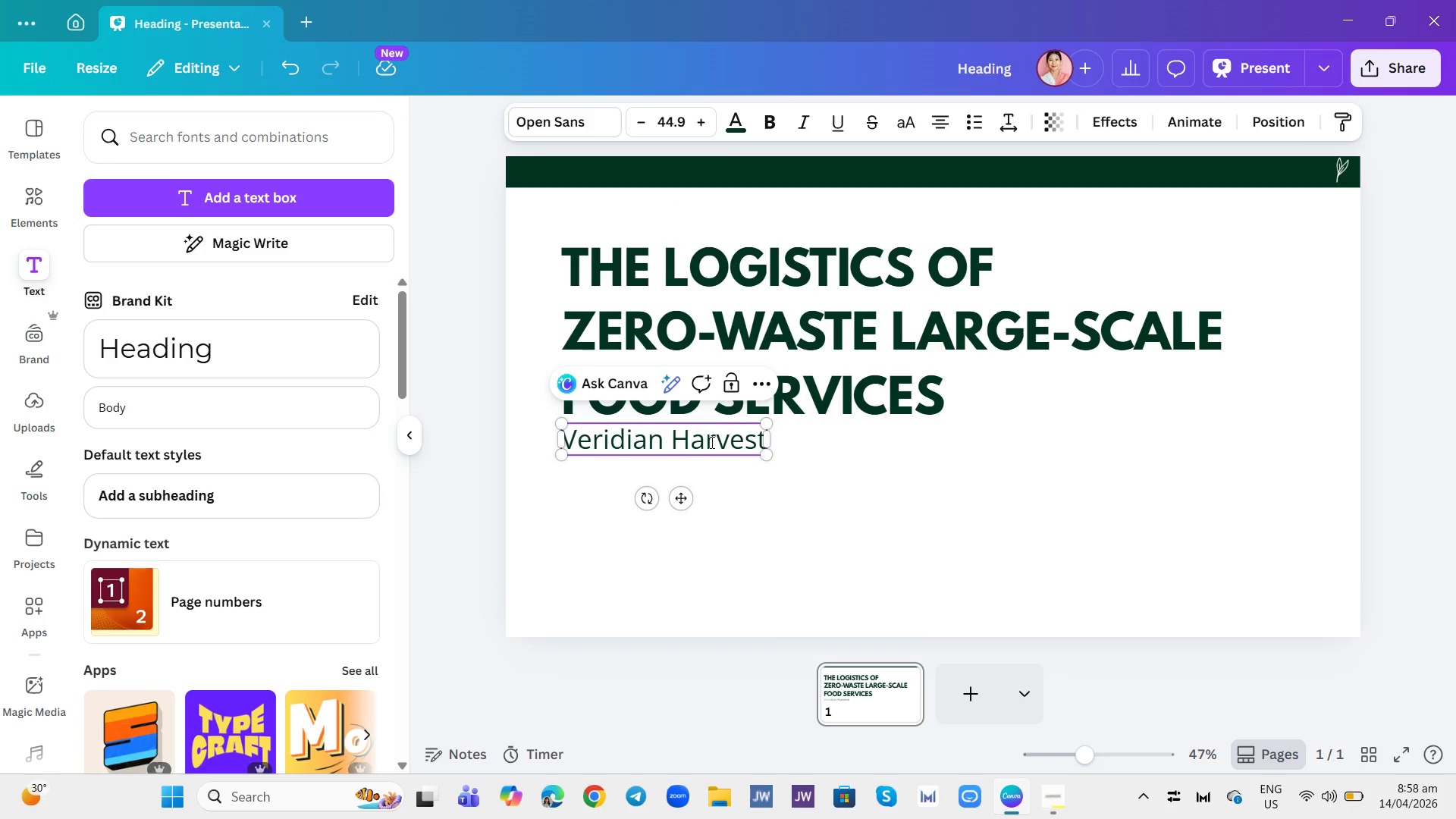 
key(Control+A)
 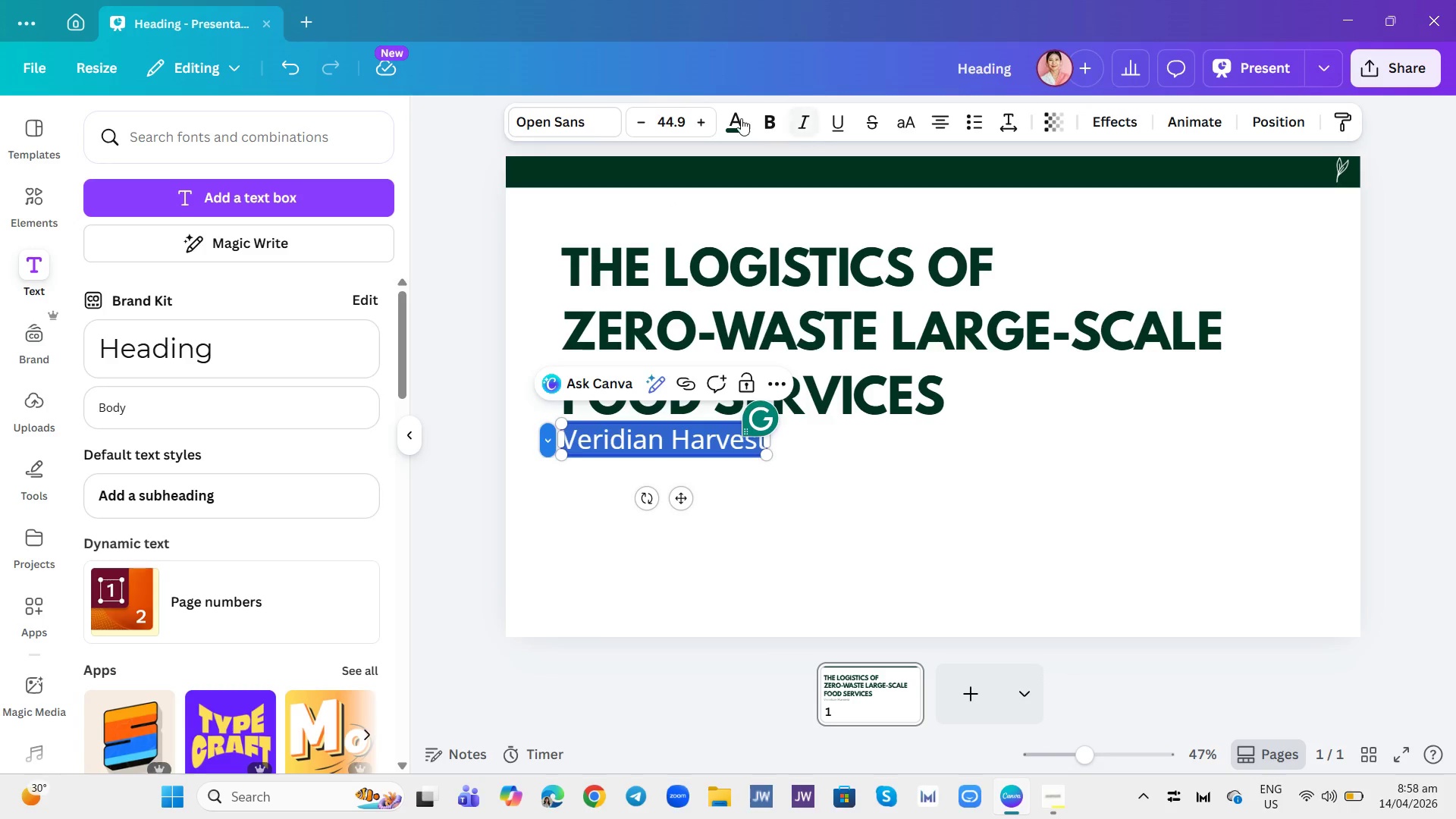 
left_click([741, 118])
 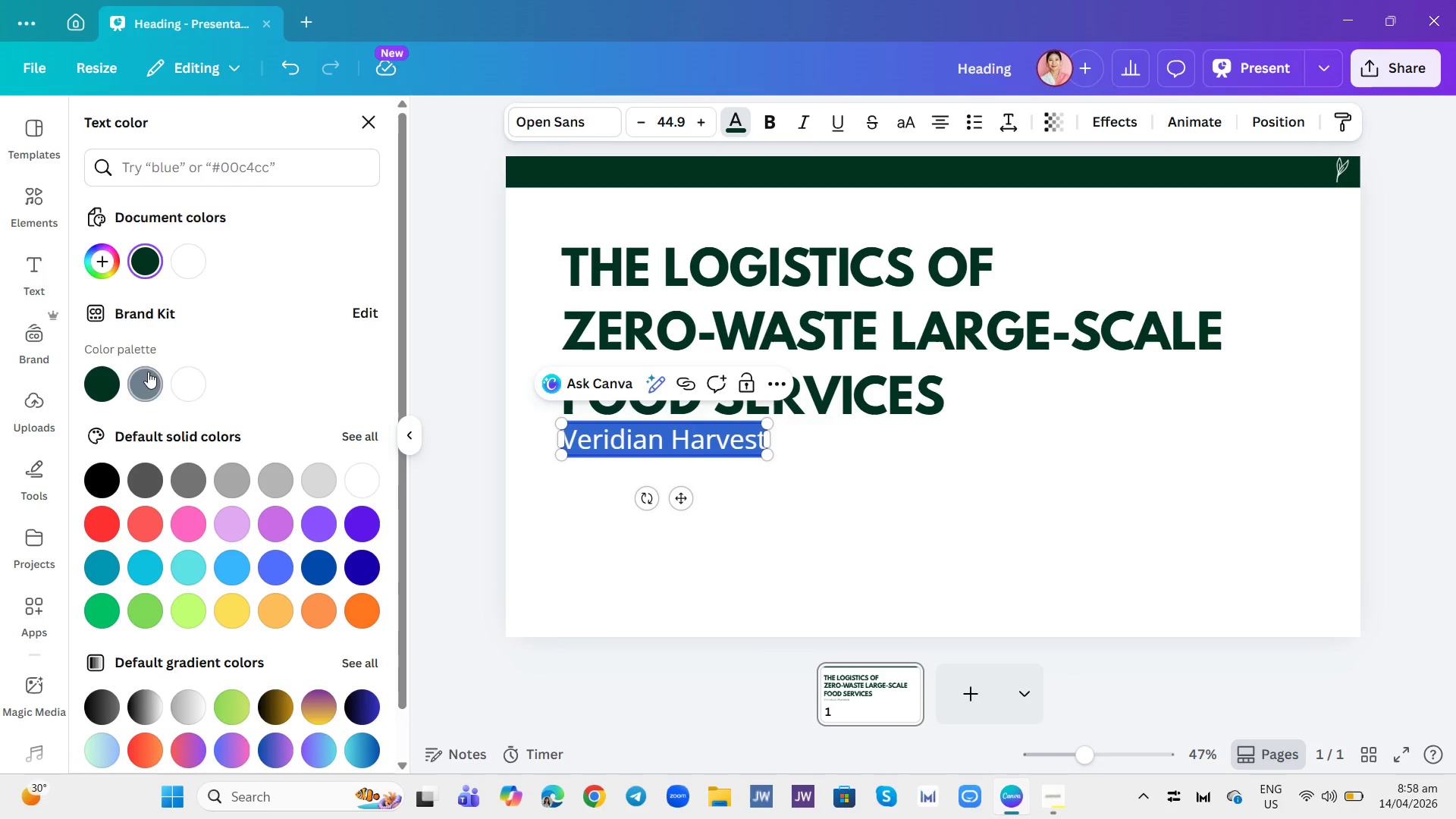 
left_click([142, 375])
 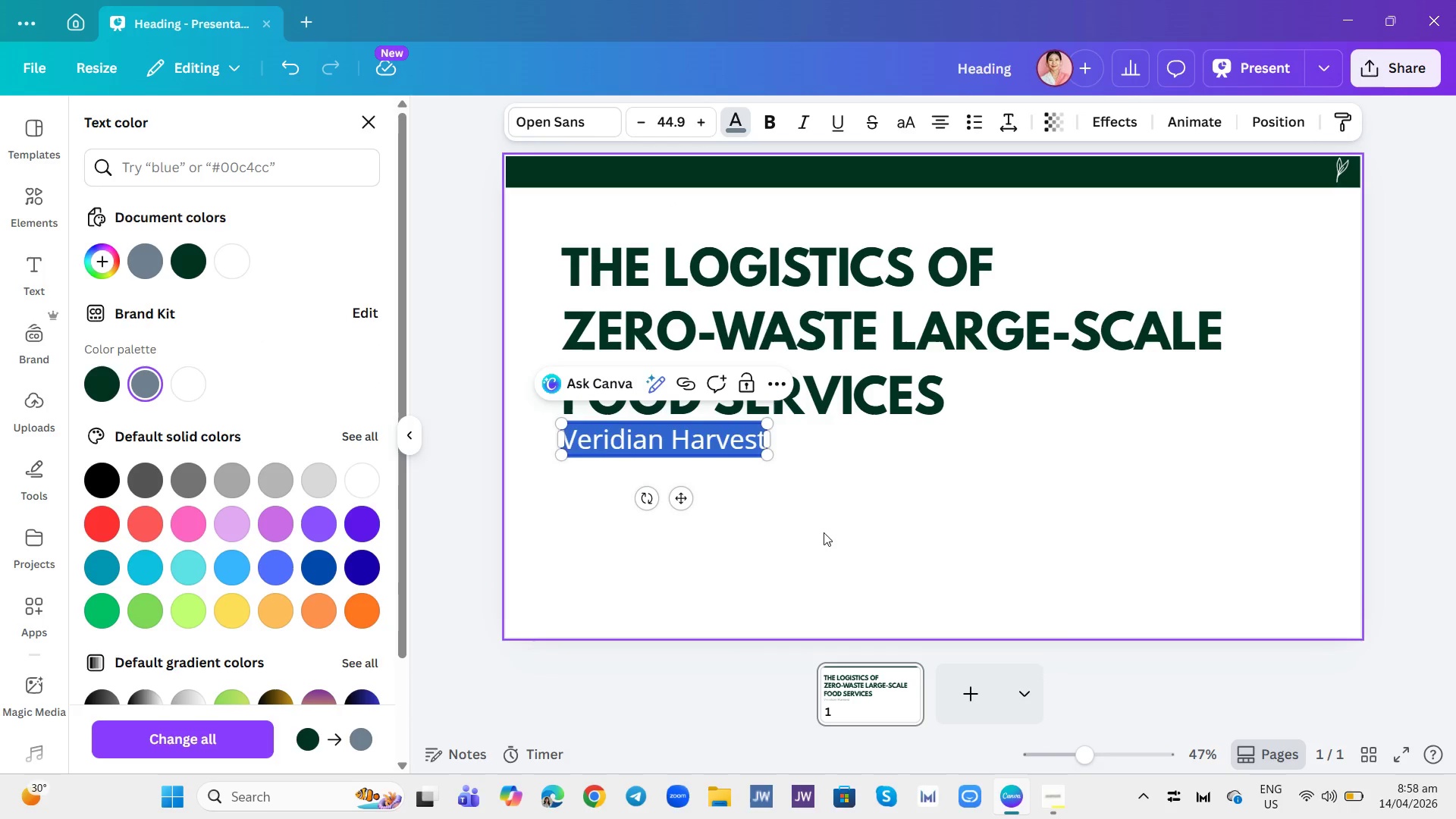 
left_click([842, 530])
 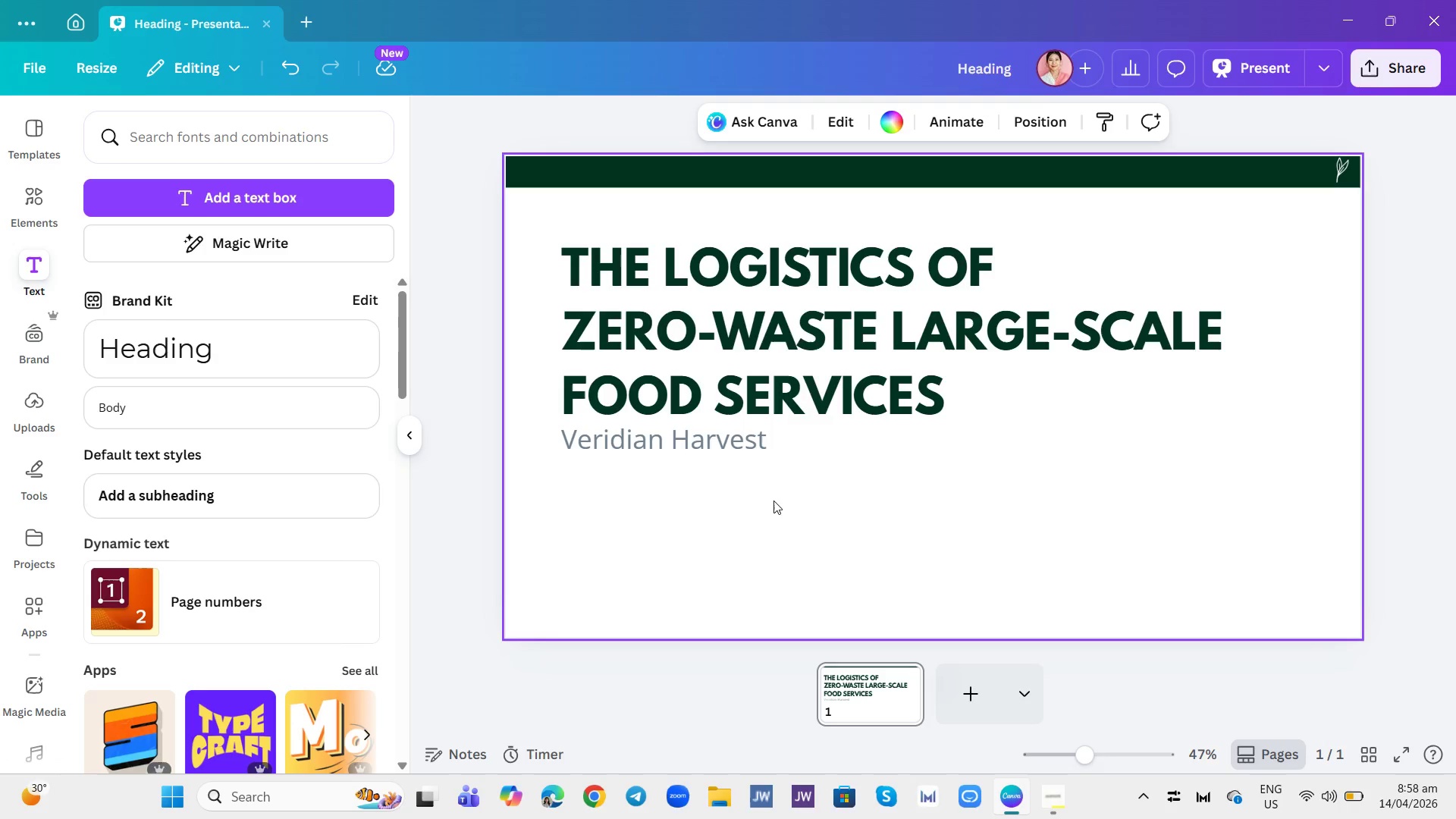 
left_click([688, 450])
 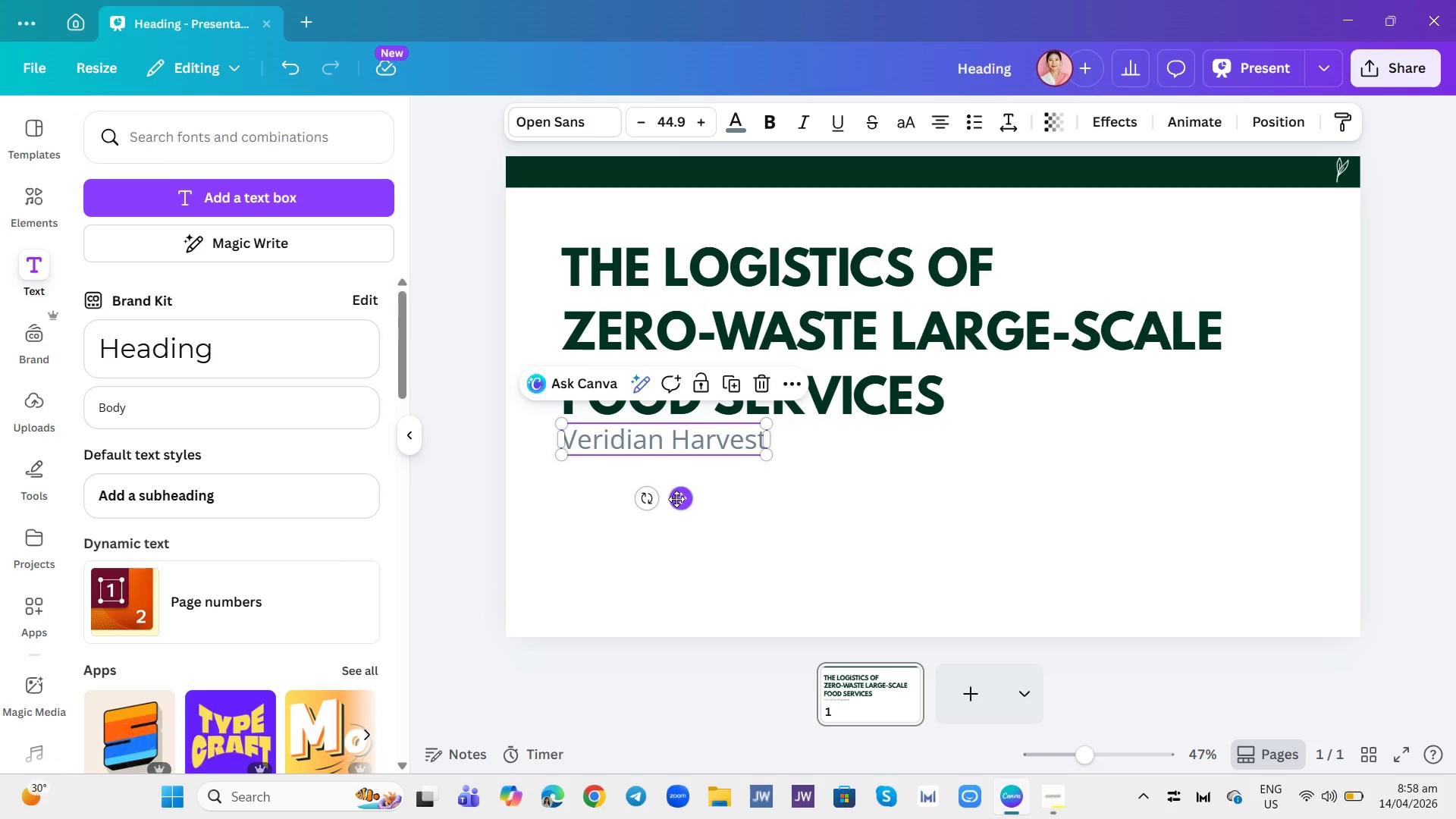 
left_click_drag(start_coordinate=[677, 500], to_coordinate=[681, 512])
 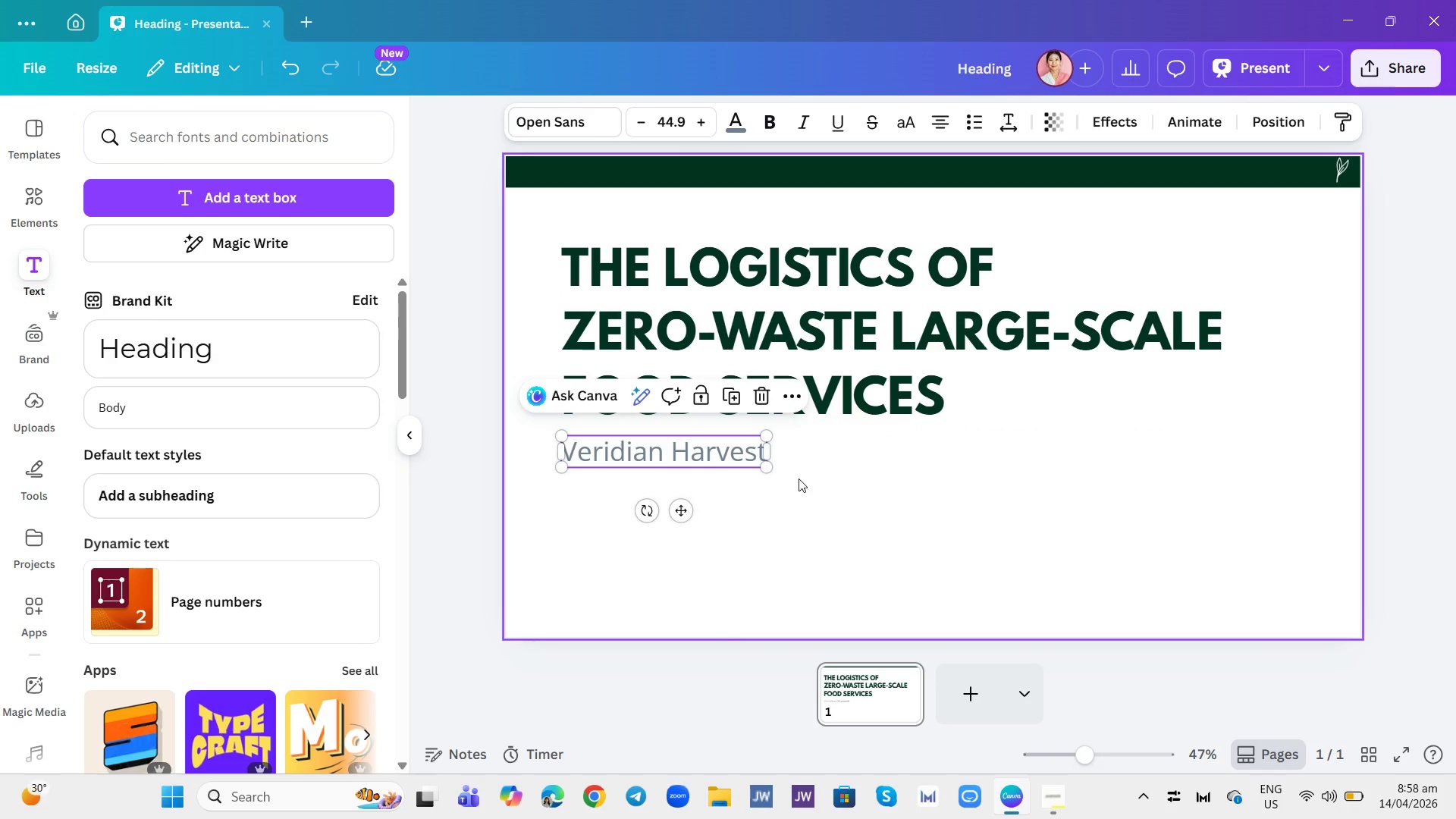 
left_click([799, 479])
 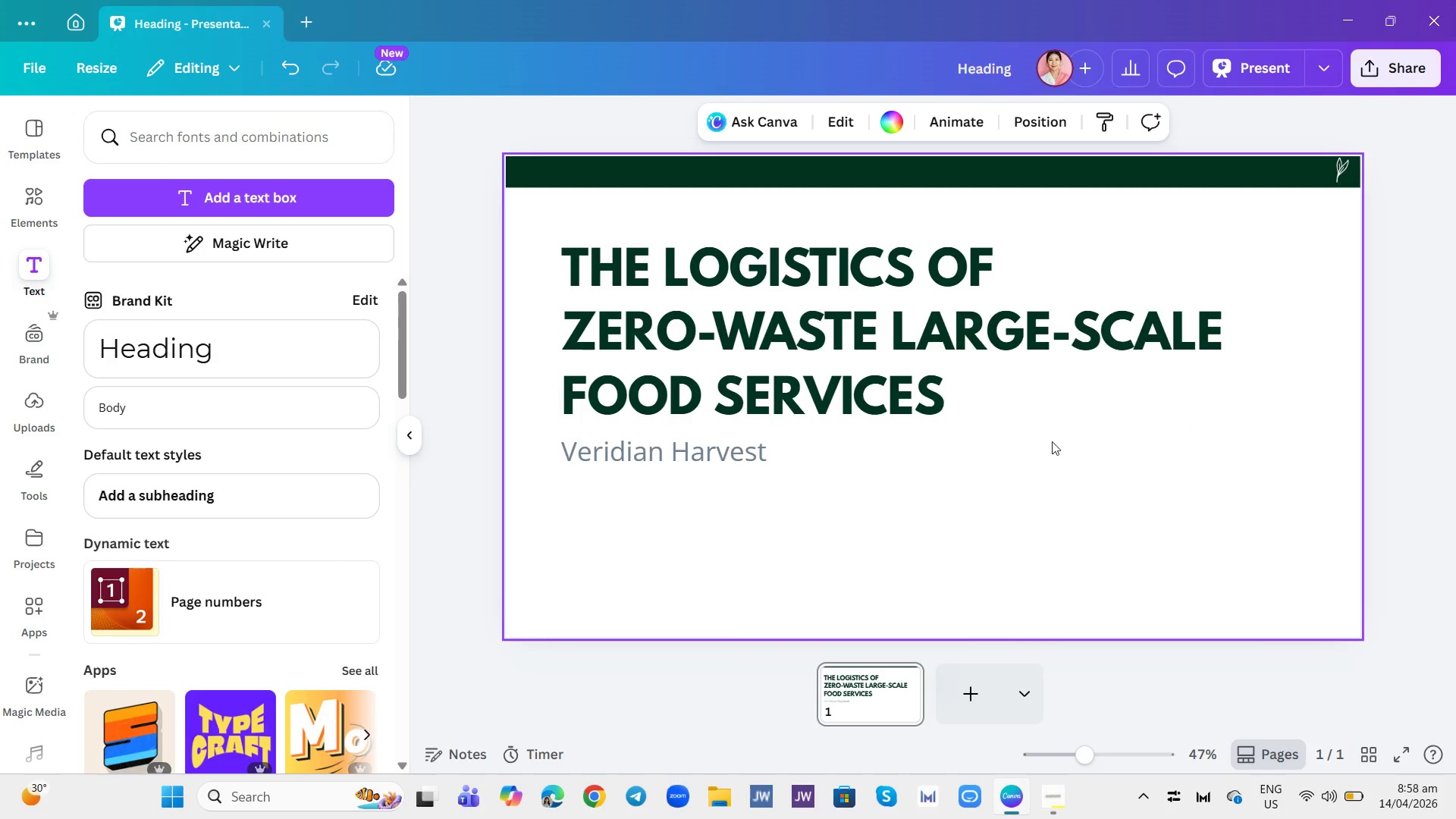 
left_click([1043, 791])